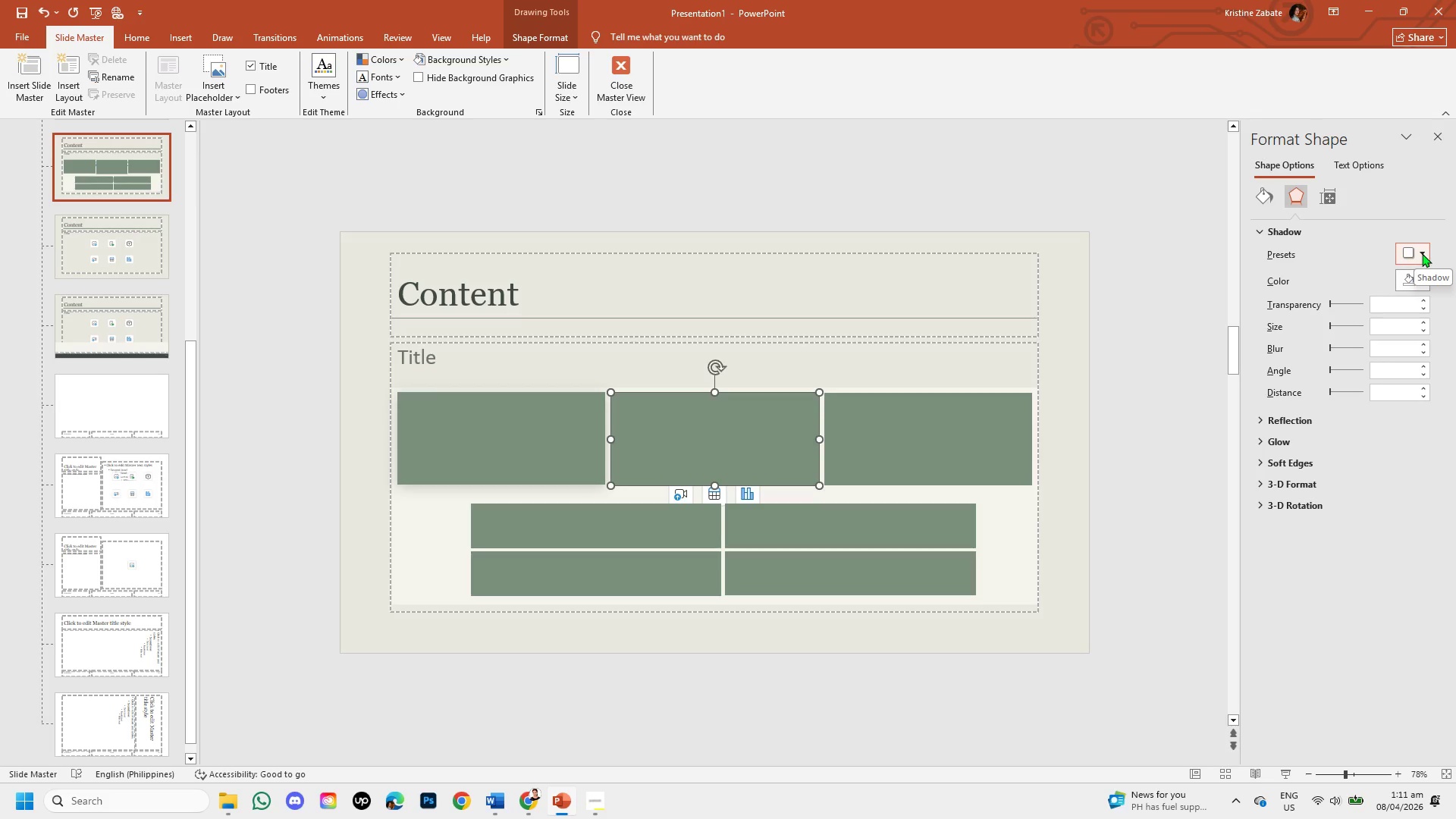 
wait(5.55)
 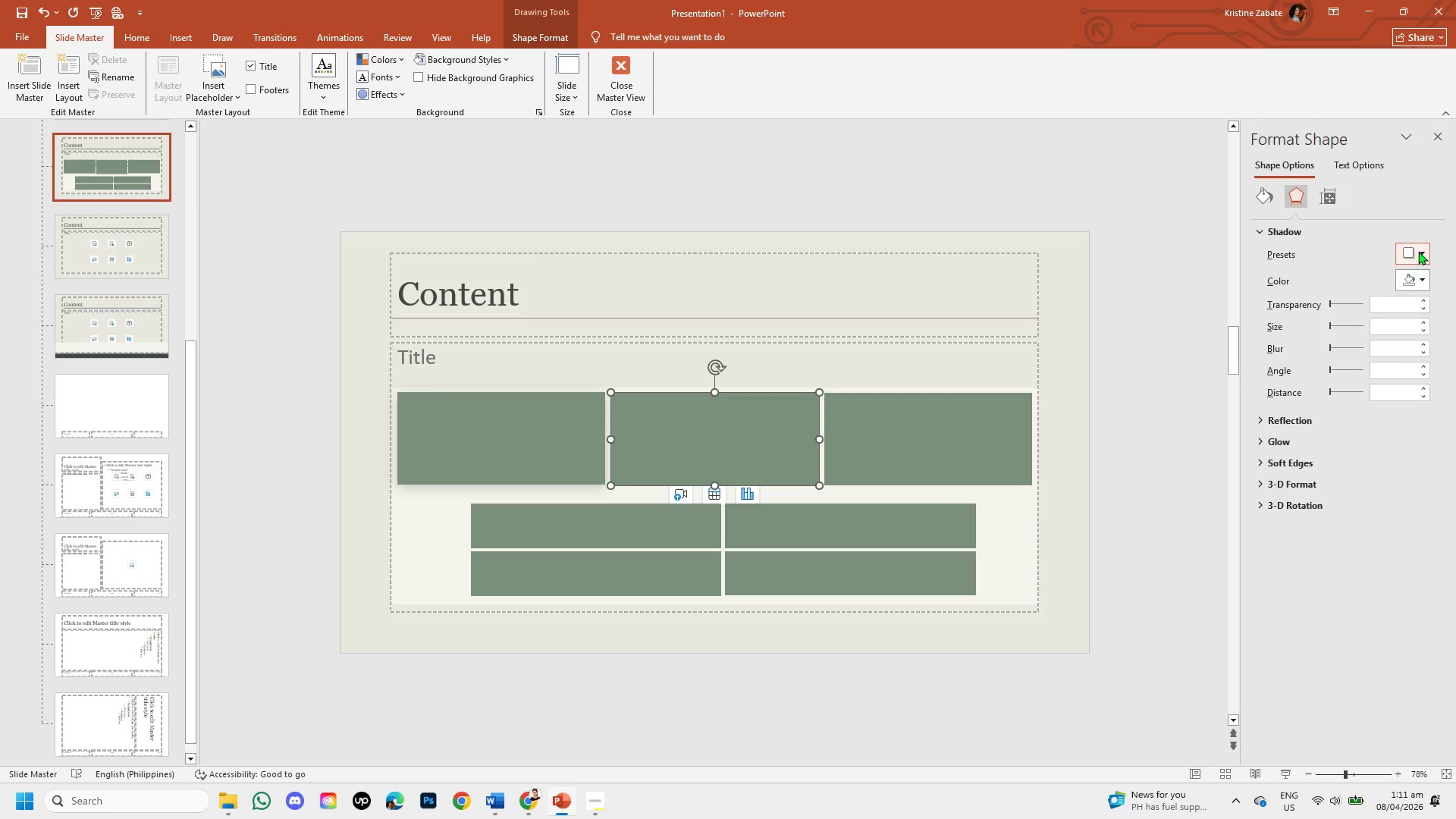 
left_click([1422, 253])
 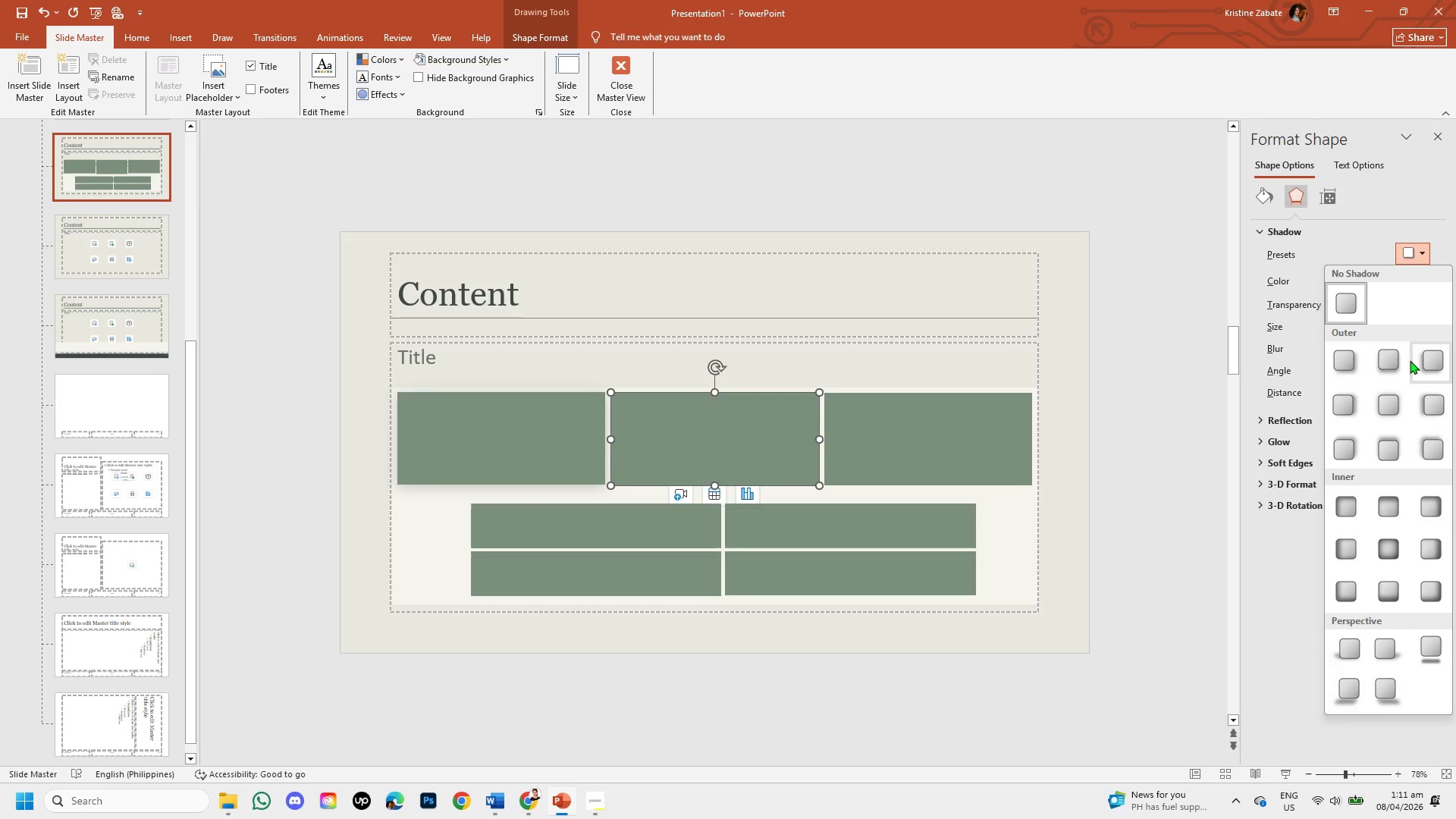 
left_click([1399, 359])
 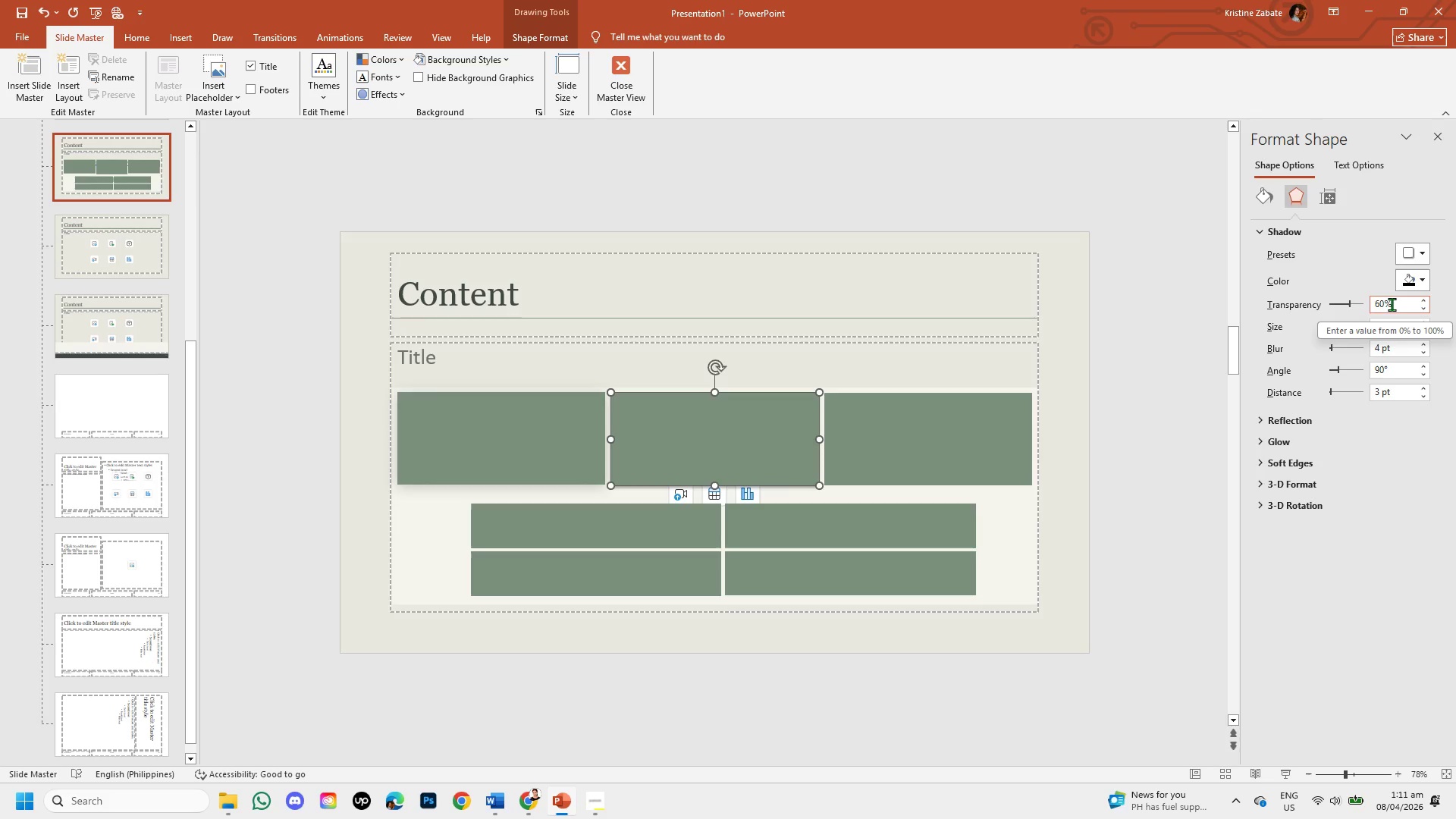 
left_click([1392, 304])
 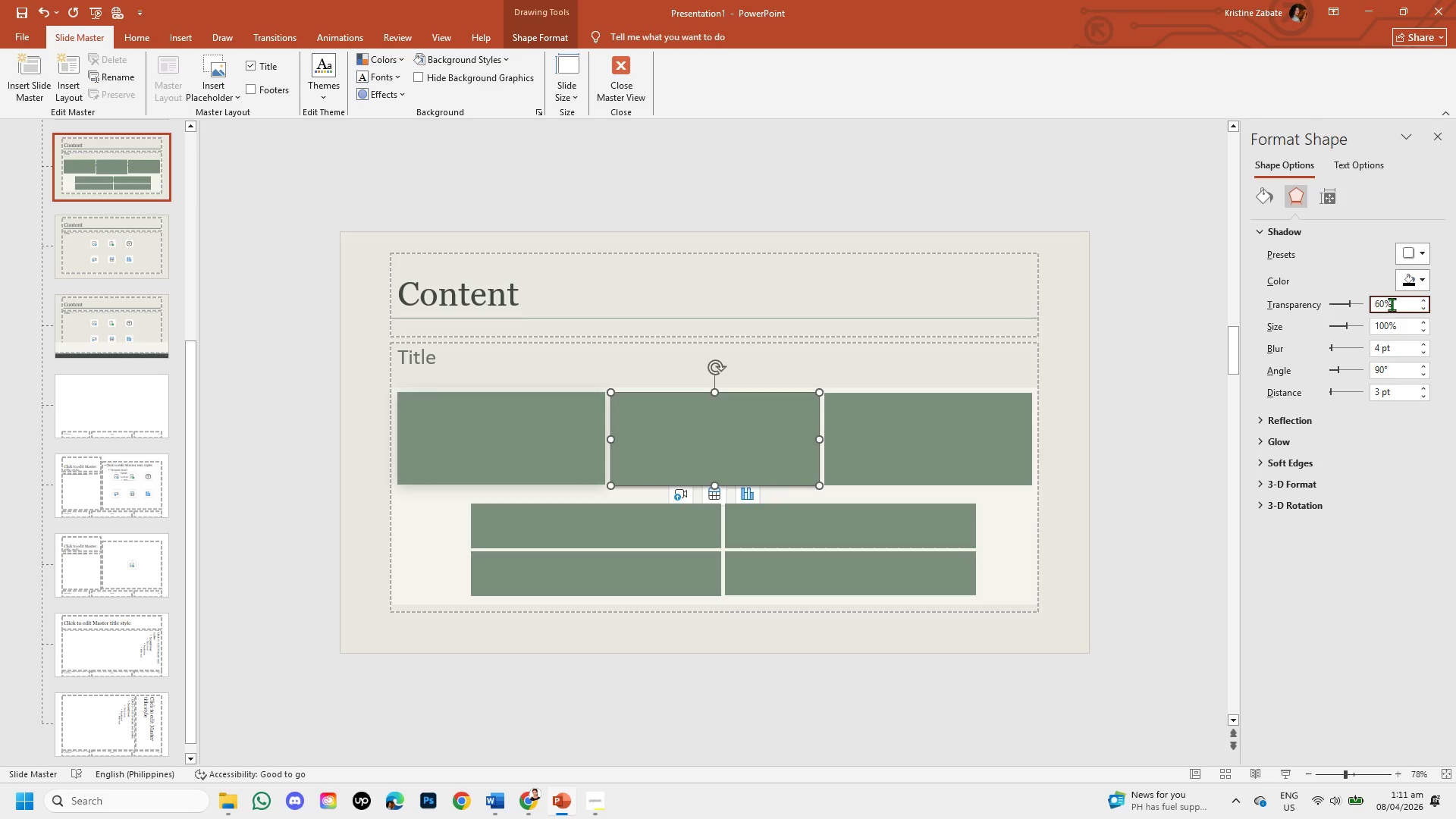 
key(Backspace)
 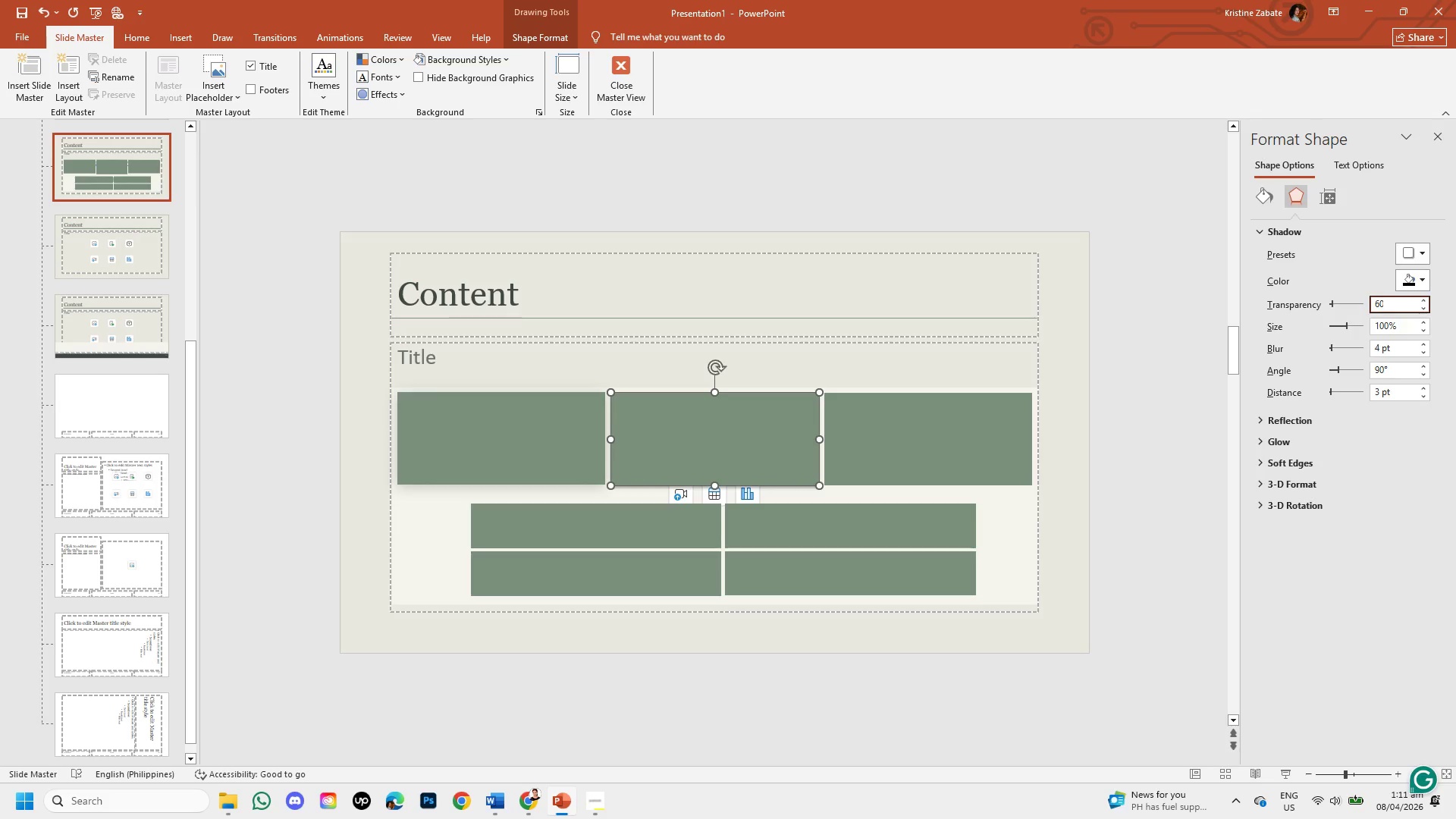 
key(Backspace)
 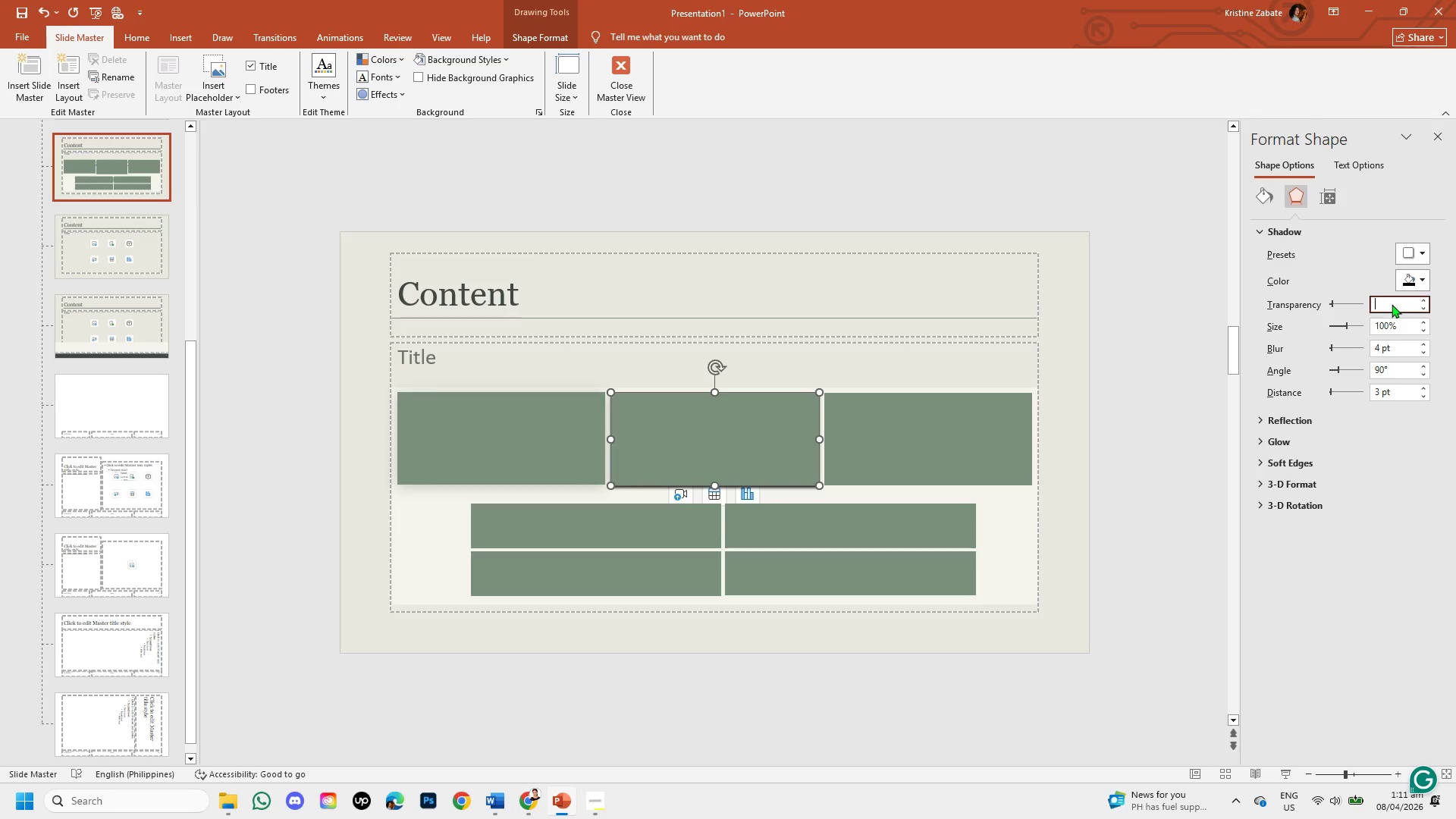 
key(Backspace)
 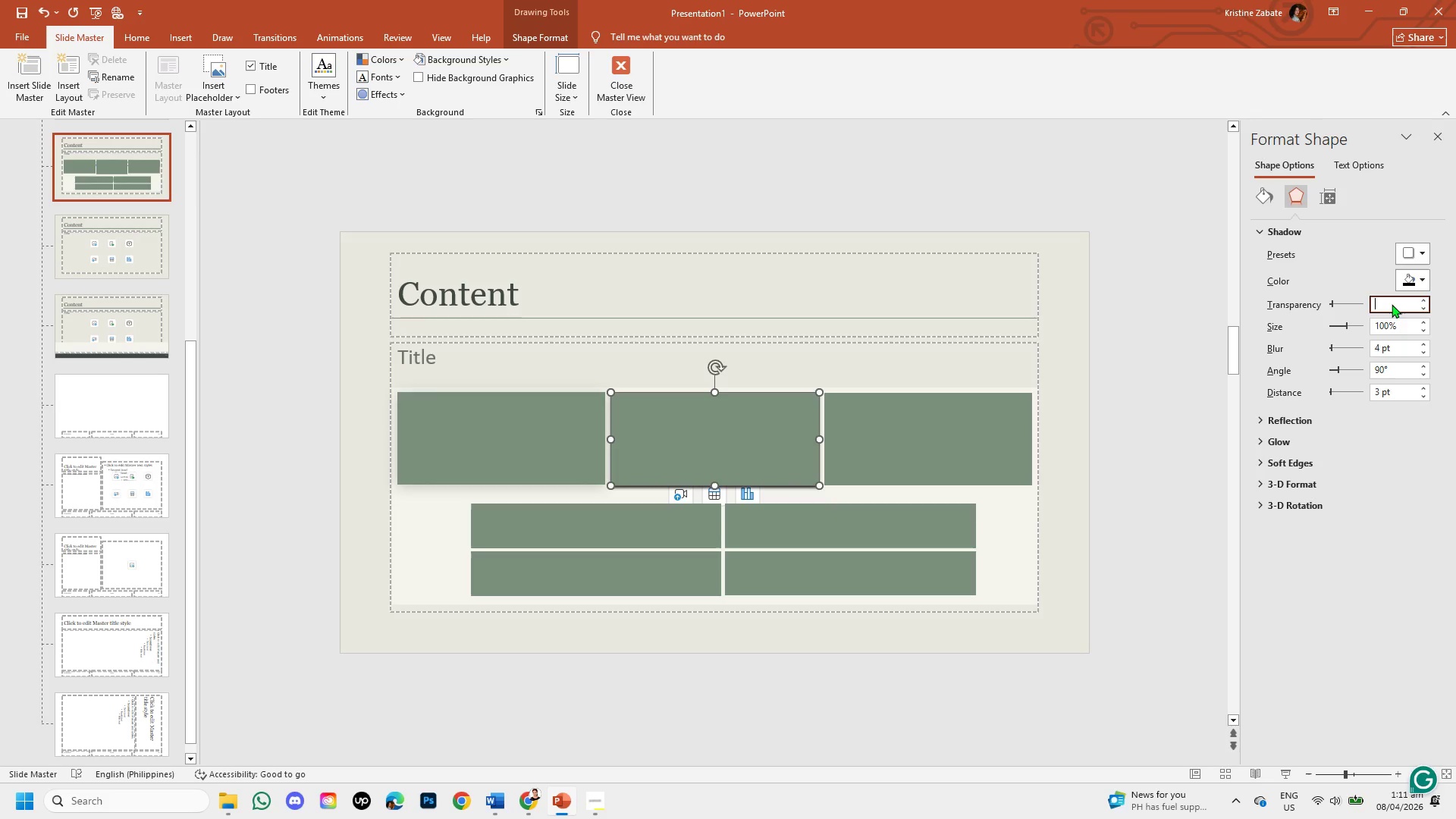 
key(Backspace)
 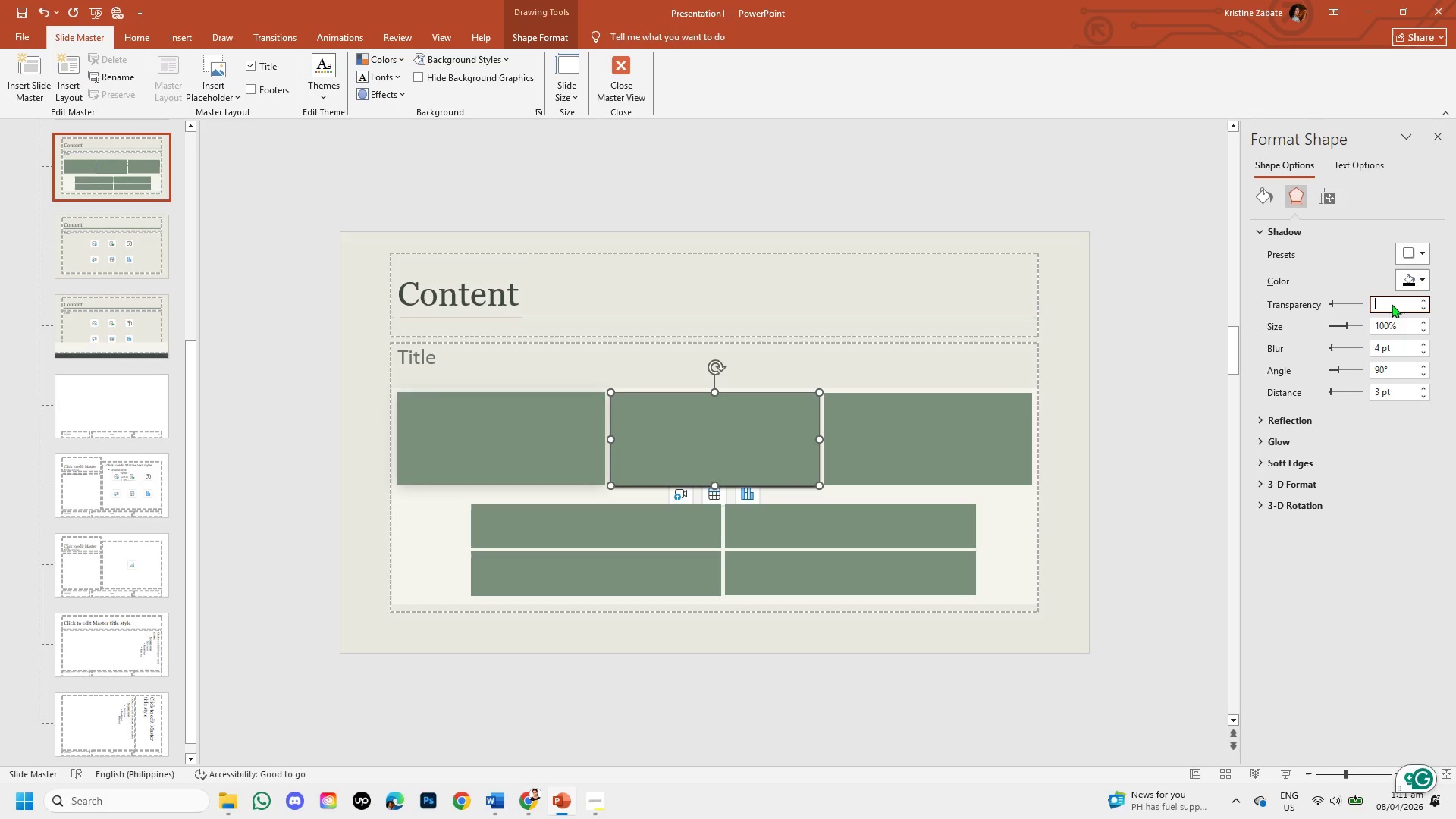 
key(Backspace)
 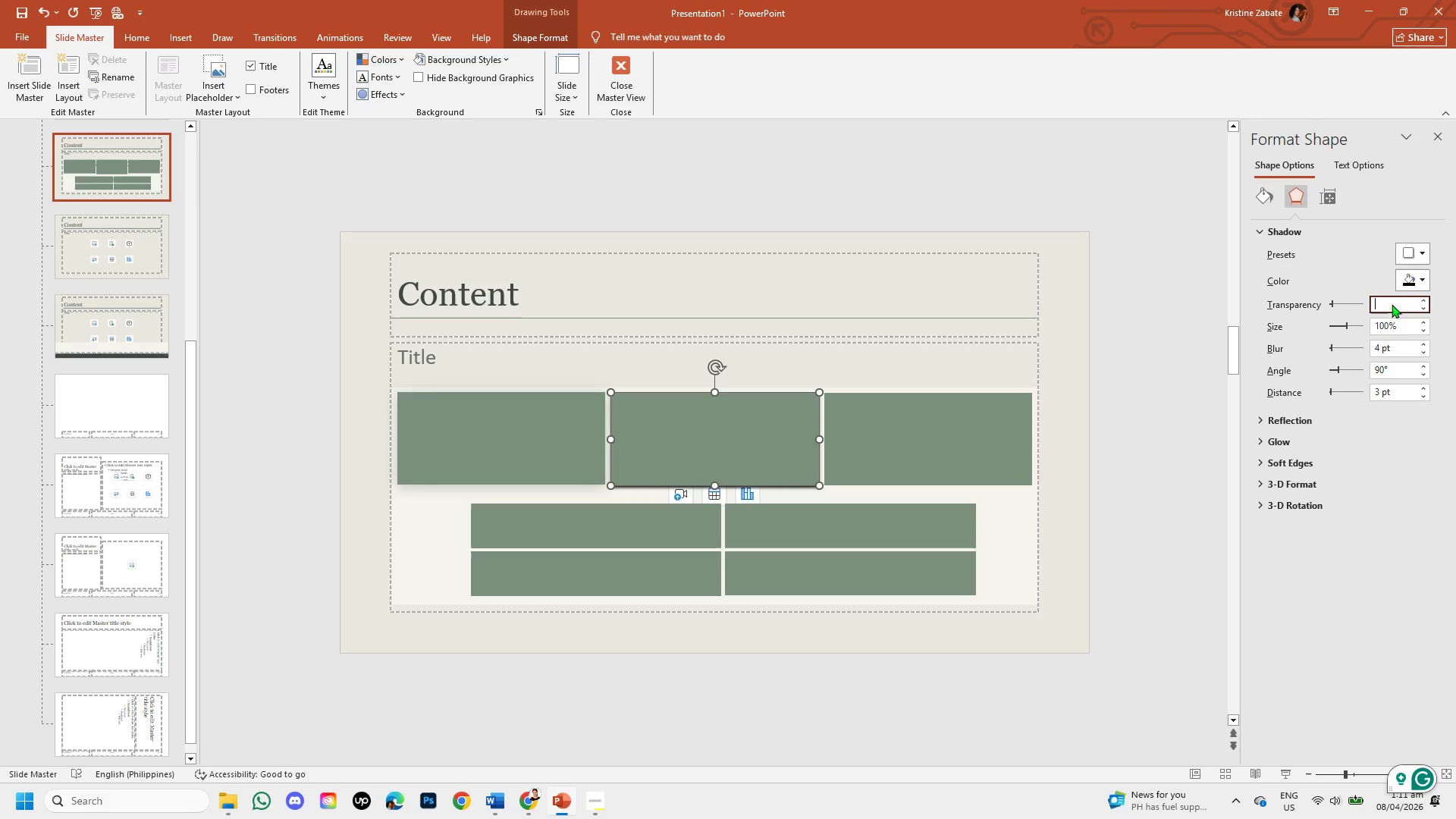 
key(Backspace)
 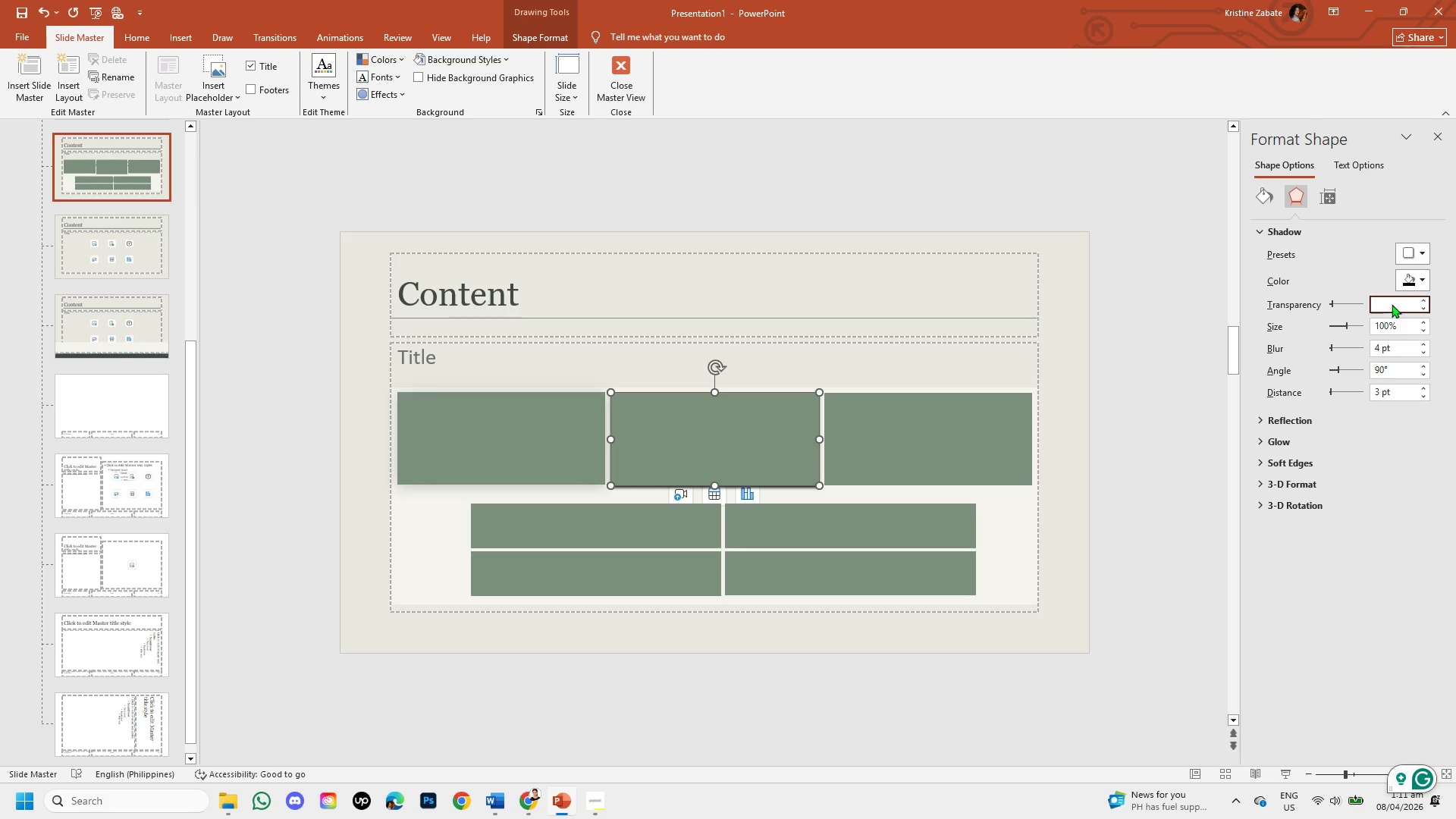 
key(Numpad8)
 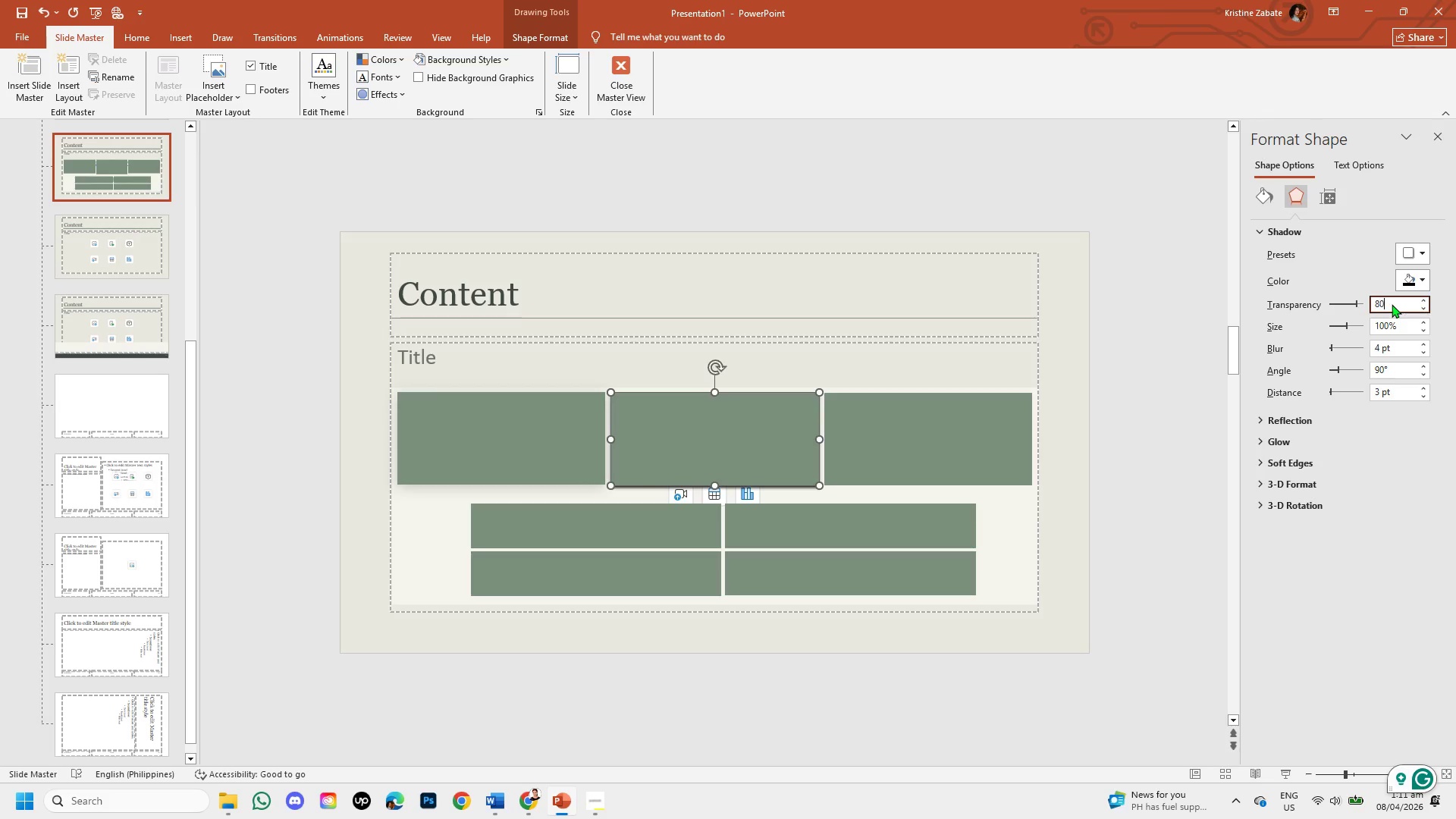 
key(Numpad0)
 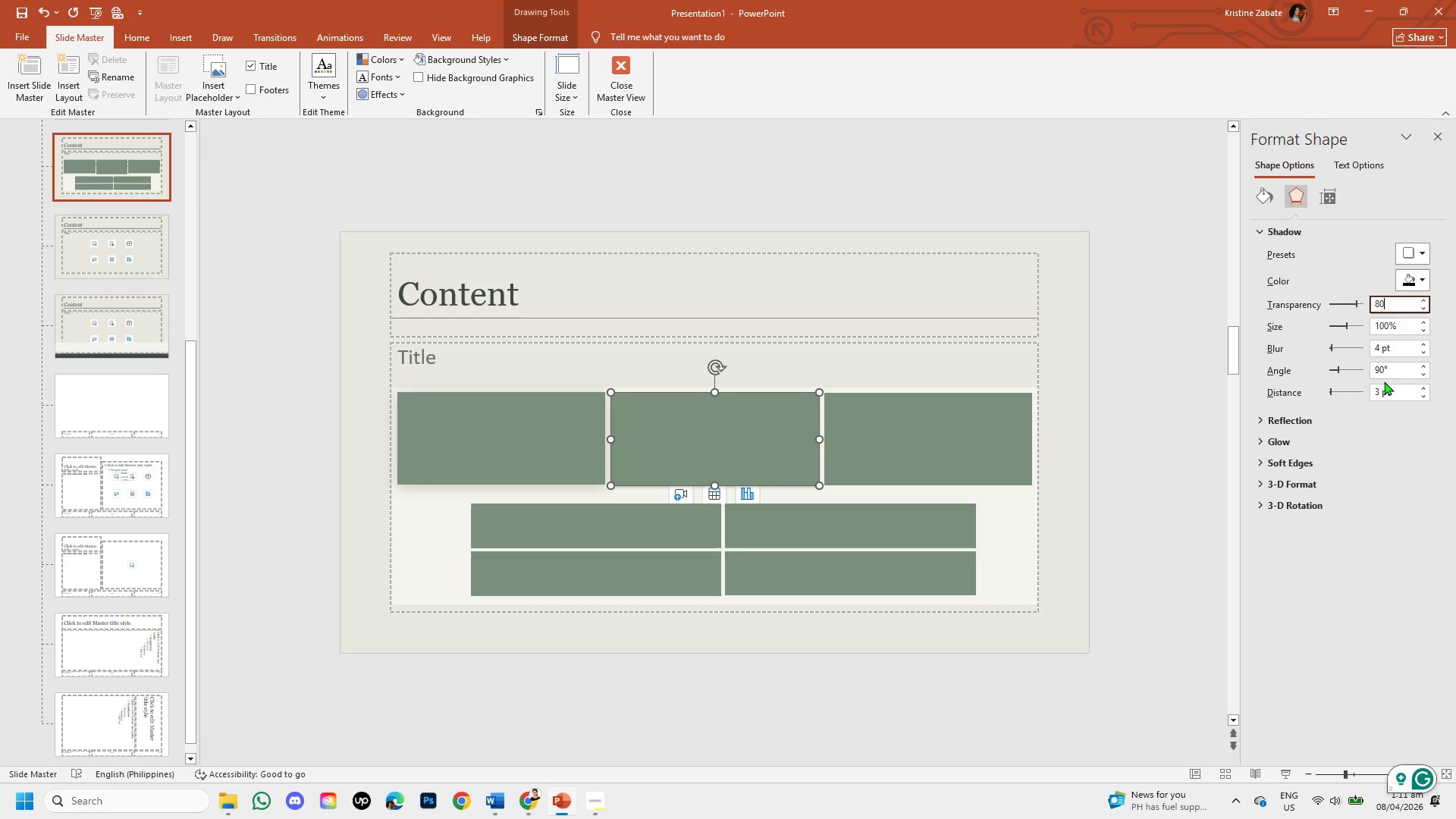 
left_click([1398, 345])
 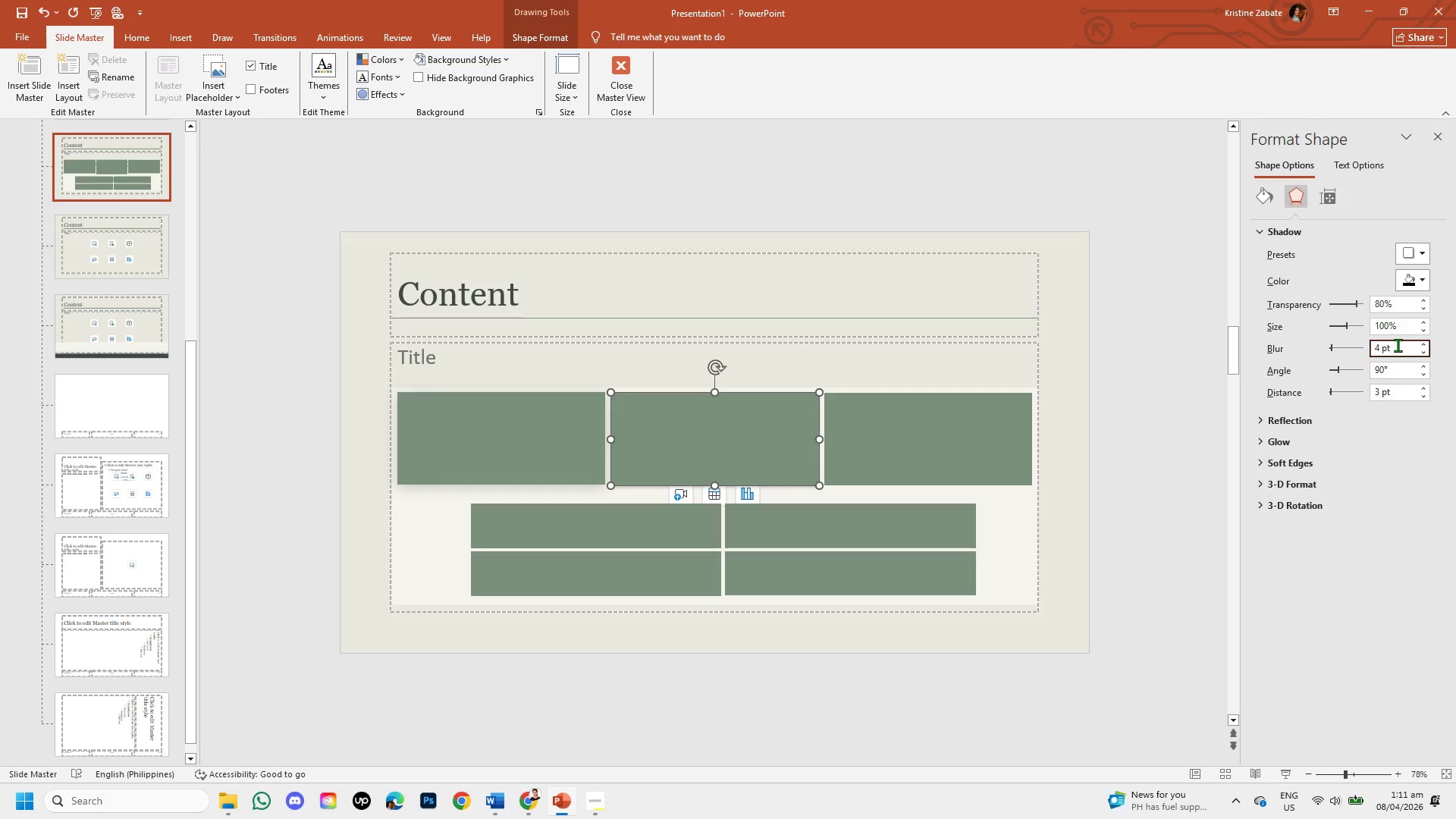 
key(Backspace)
 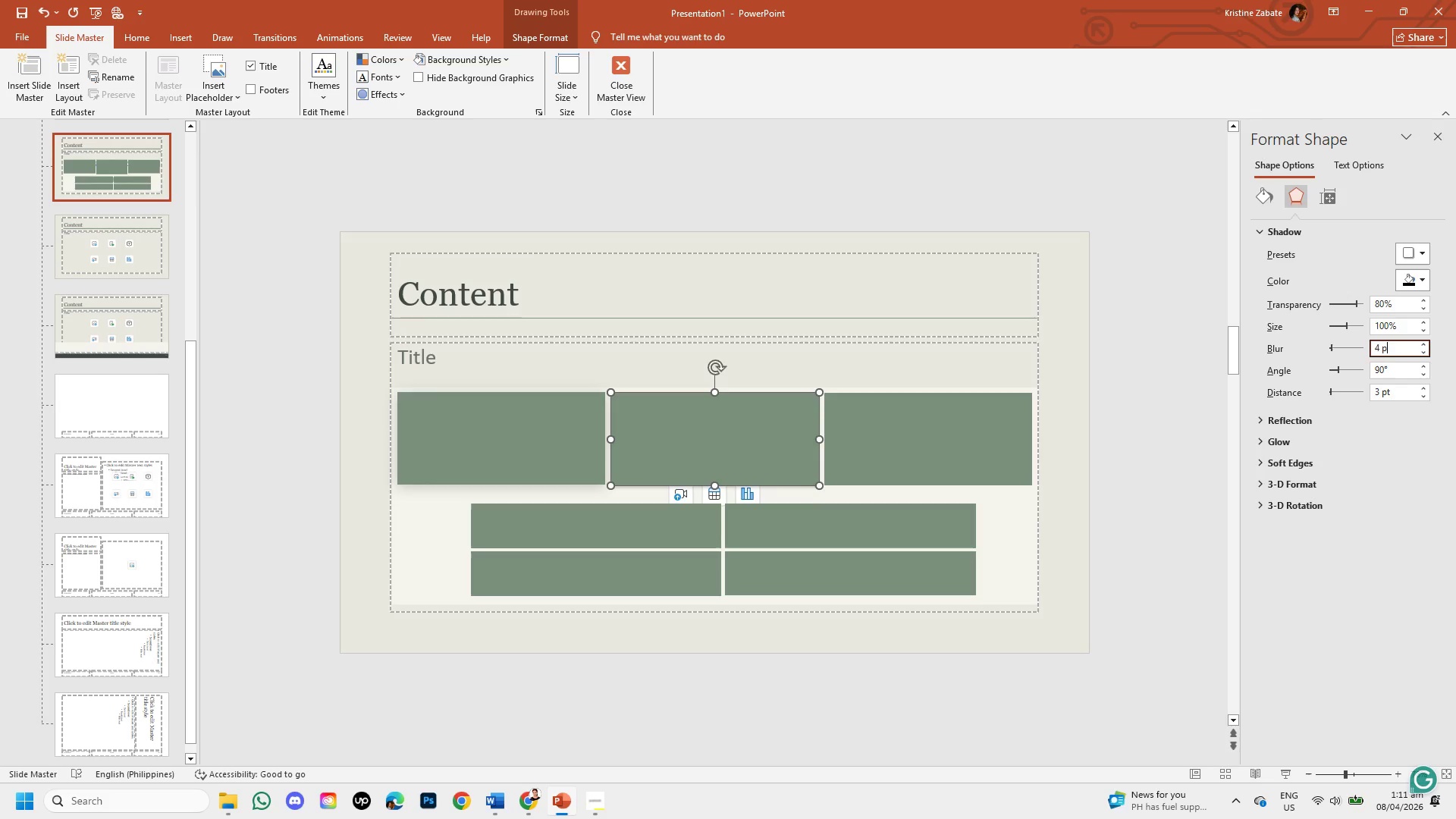 
key(Backspace)
 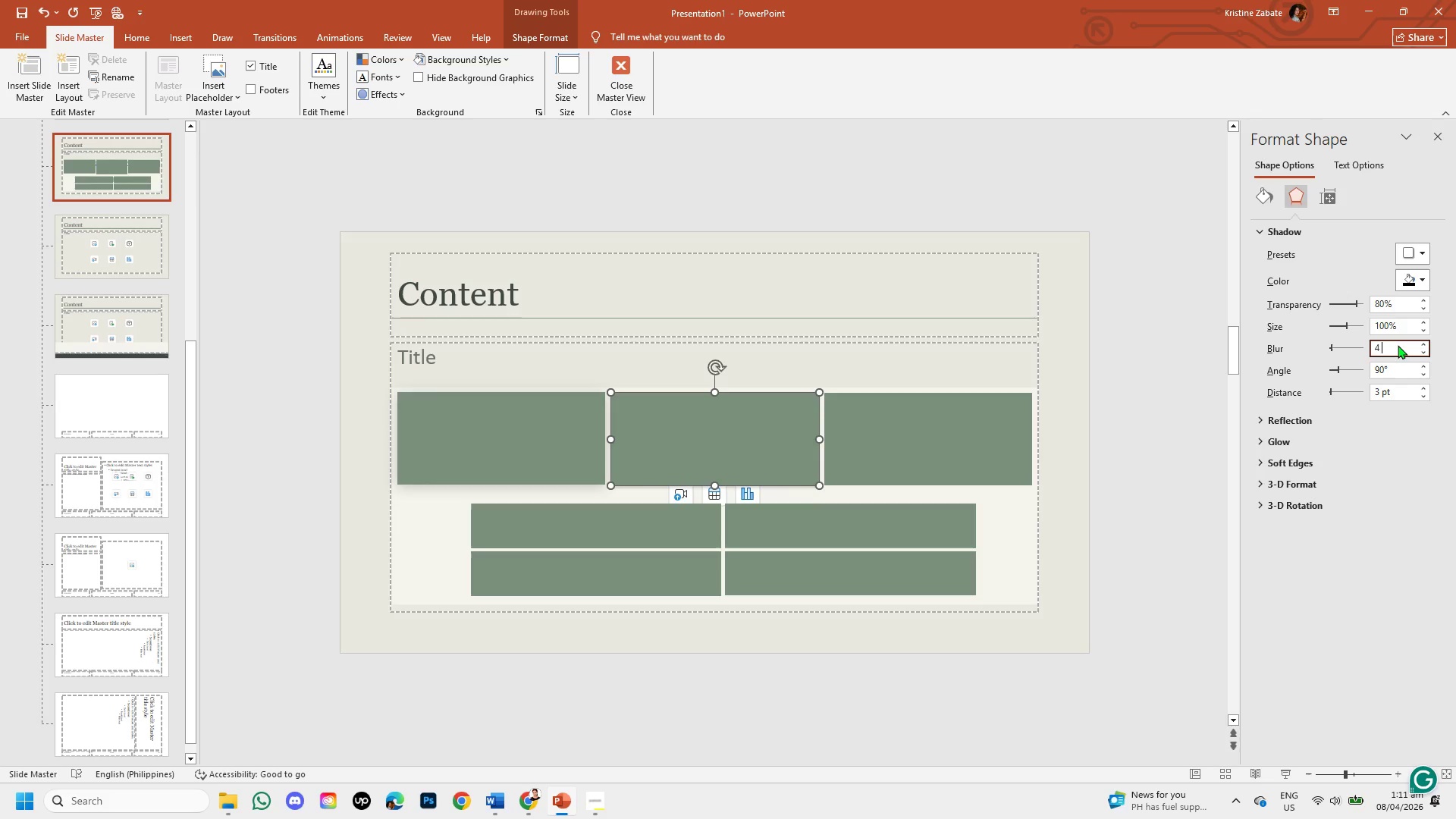 
key(Backspace)
 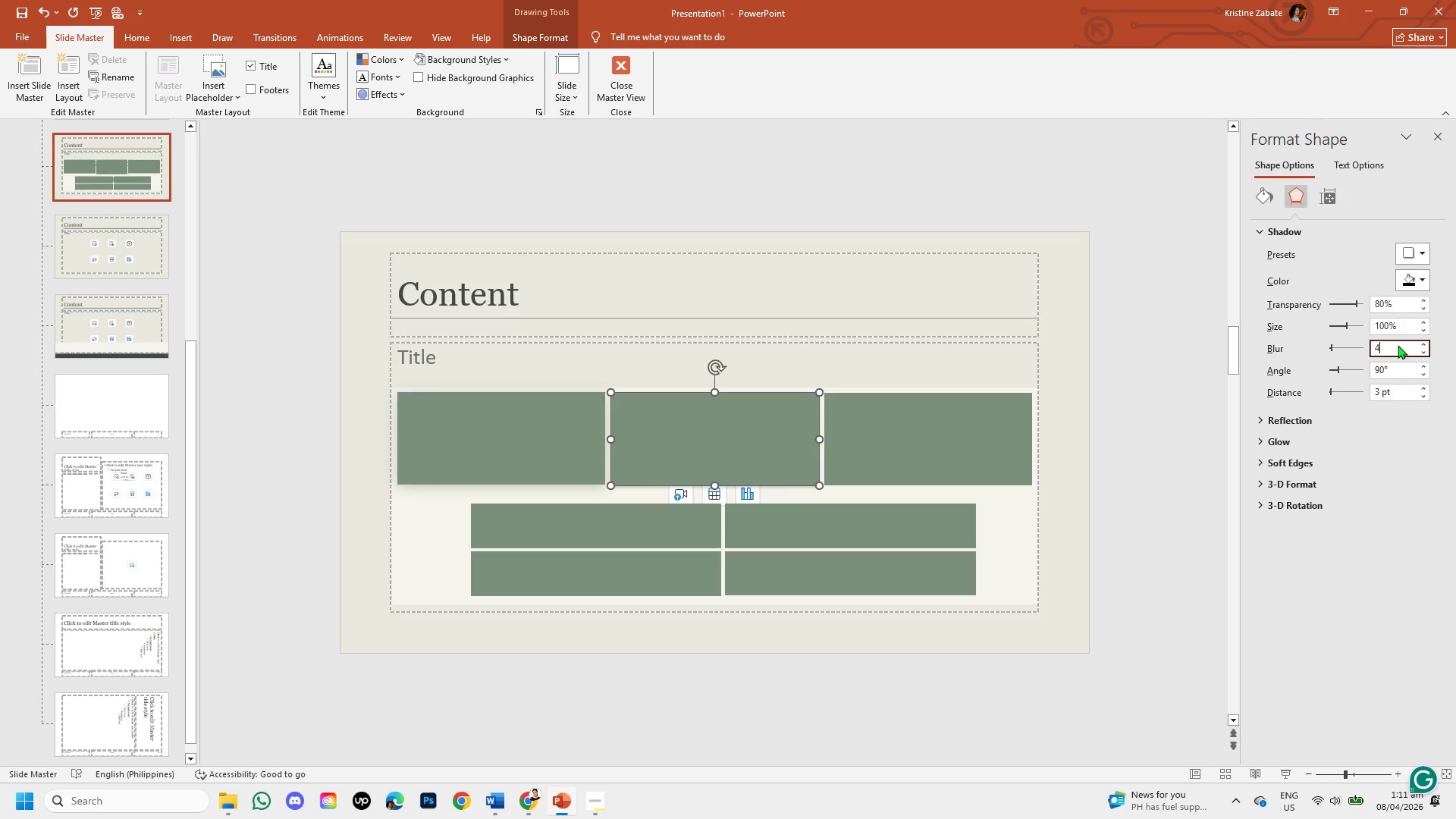 
key(Backspace)
 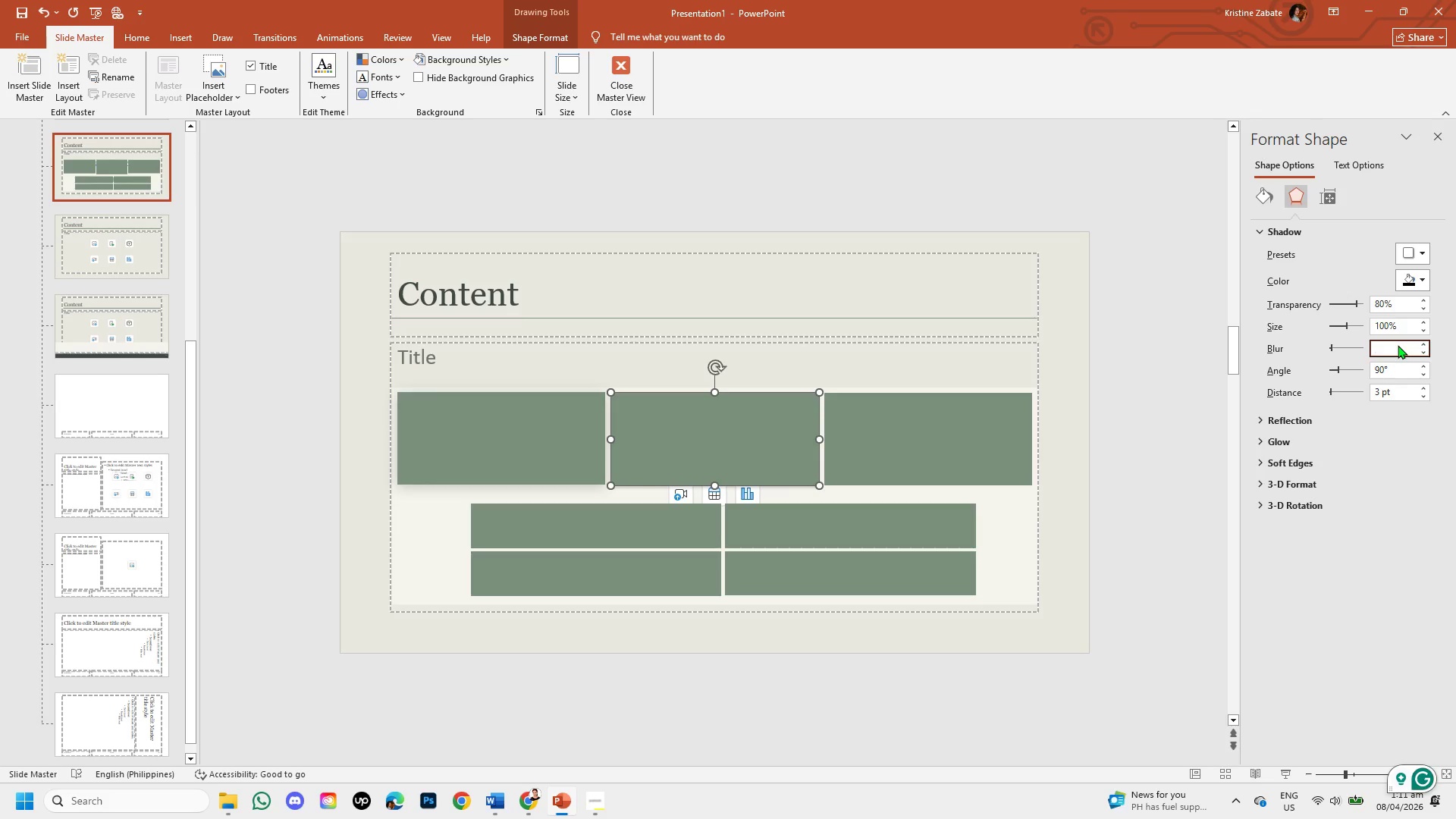 
key(Numpad7)
 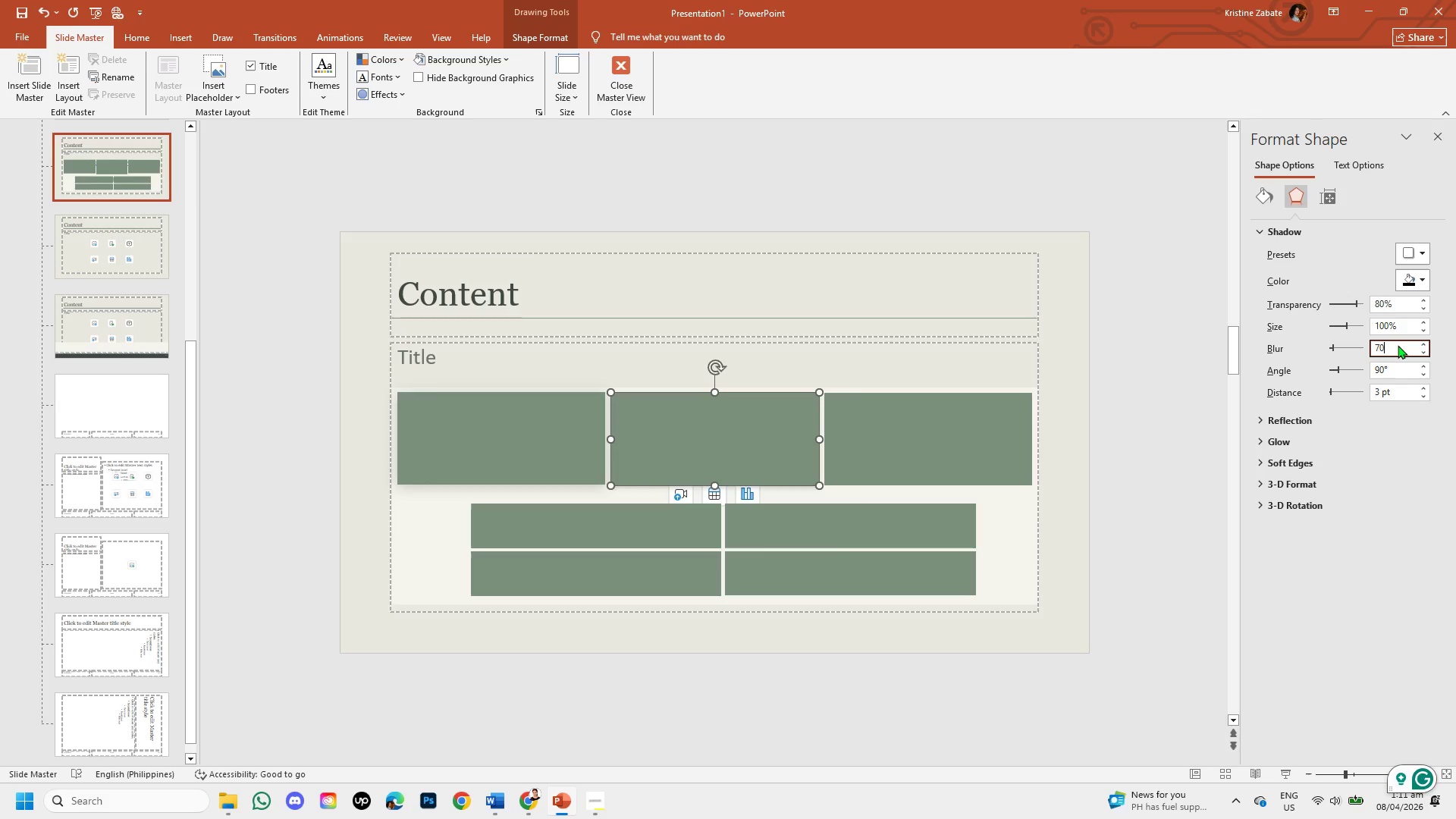 
key(Numpad0)
 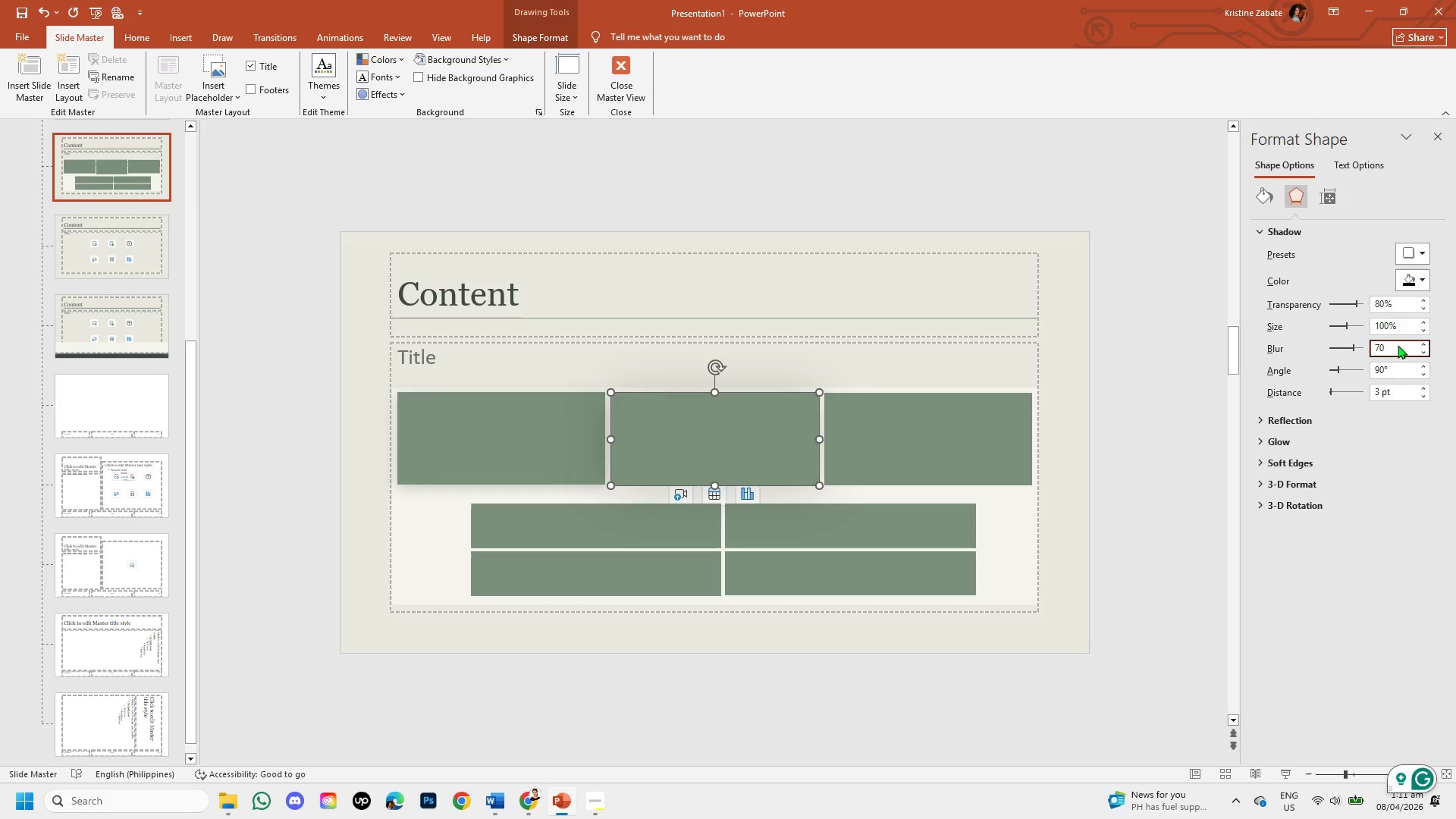 
key(Backspace)